 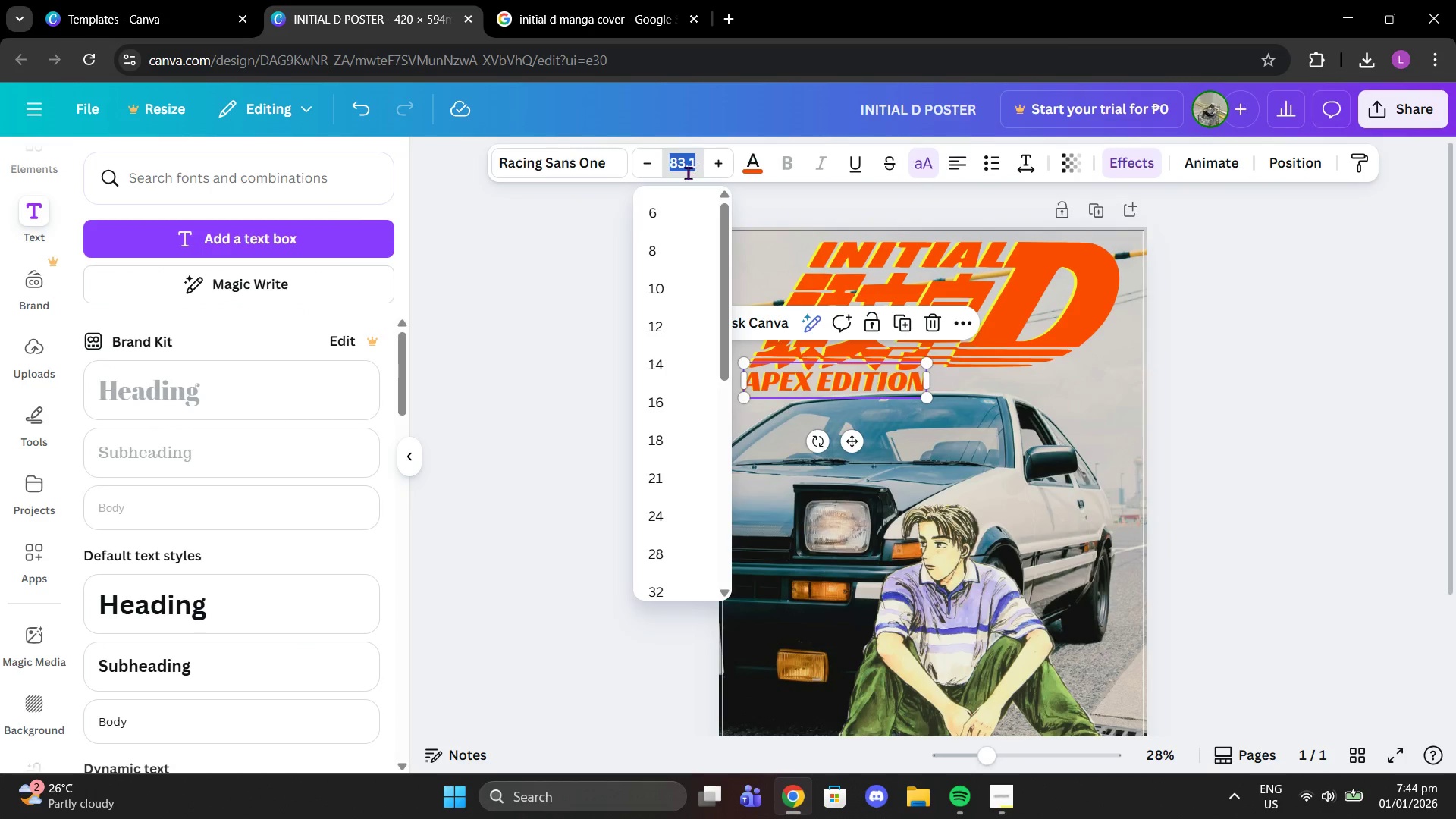 
type(85)
 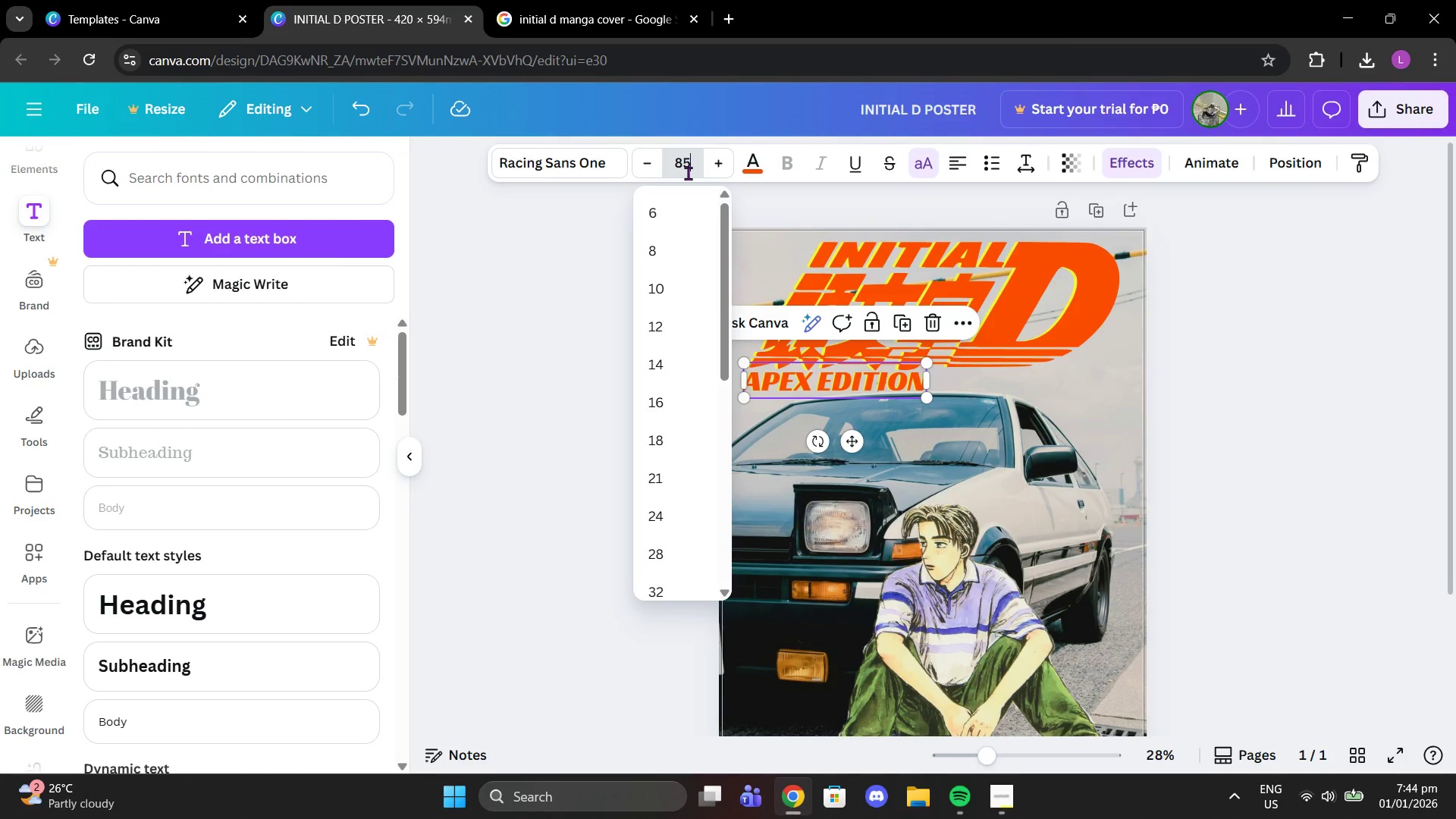 
key(Enter)
 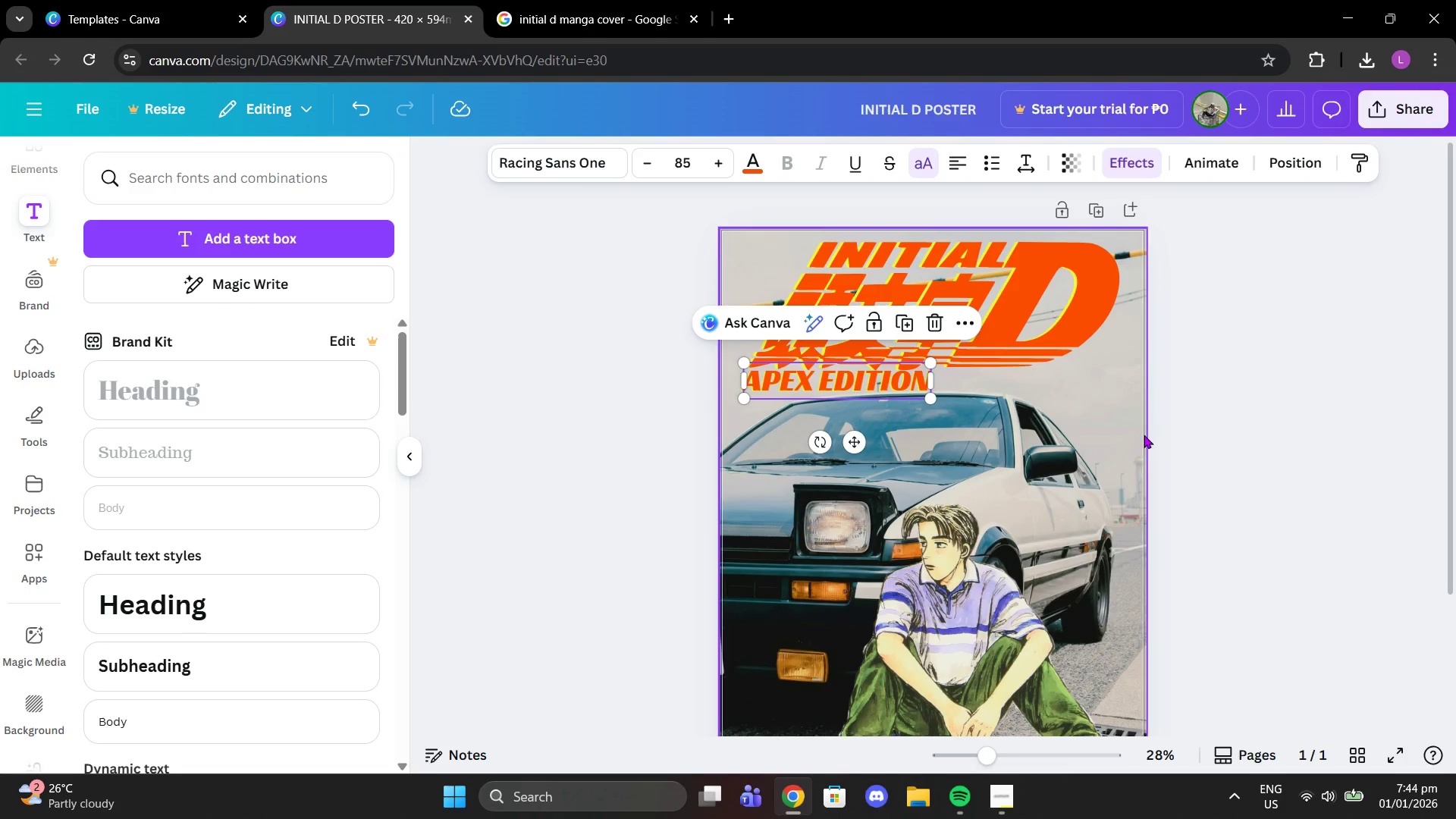 
left_click_drag(start_coordinate=[1204, 435], to_coordinate=[1215, 435])
 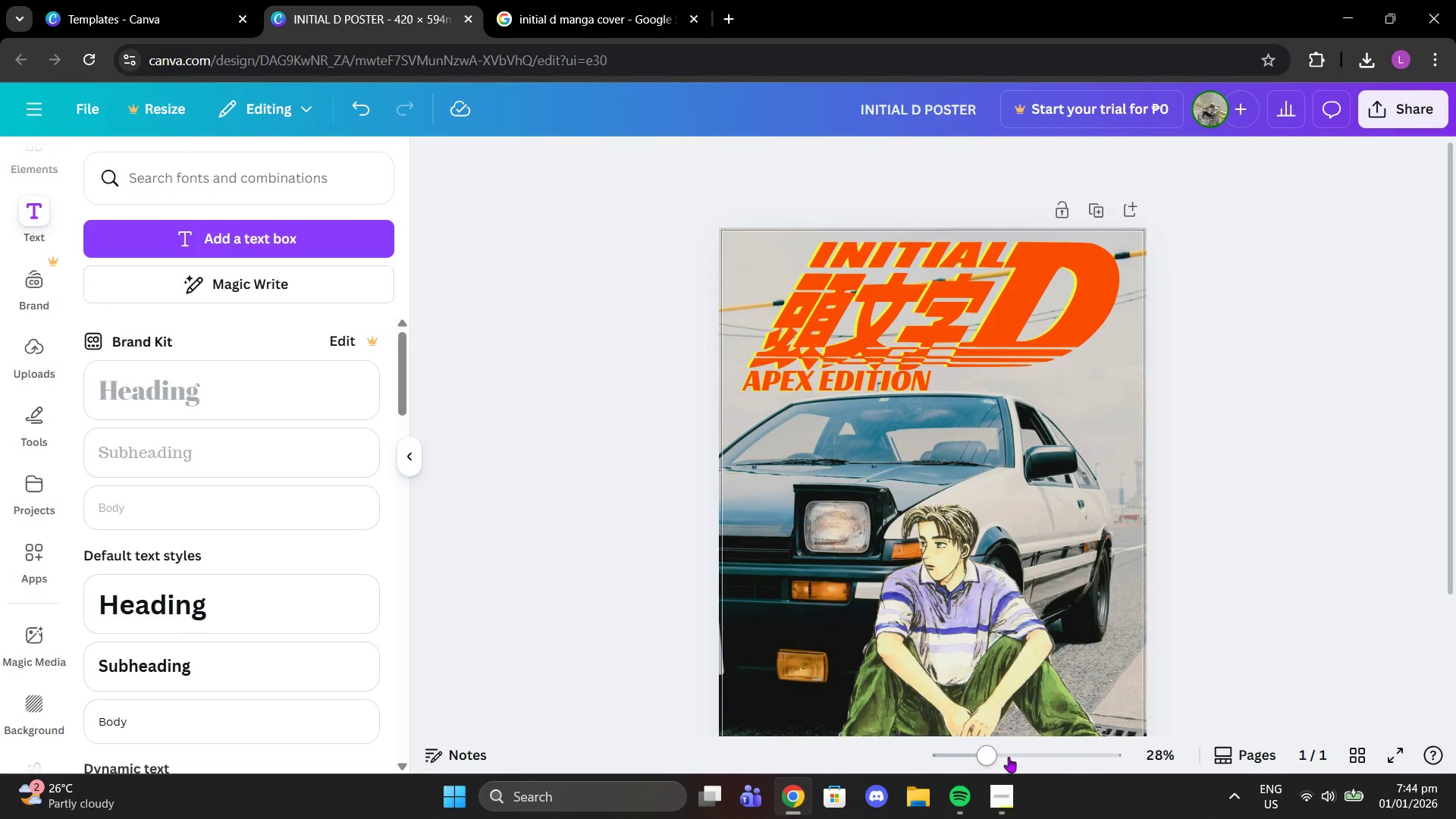 
left_click_drag(start_coordinate=[1009, 757], to_coordinate=[1043, 756])
 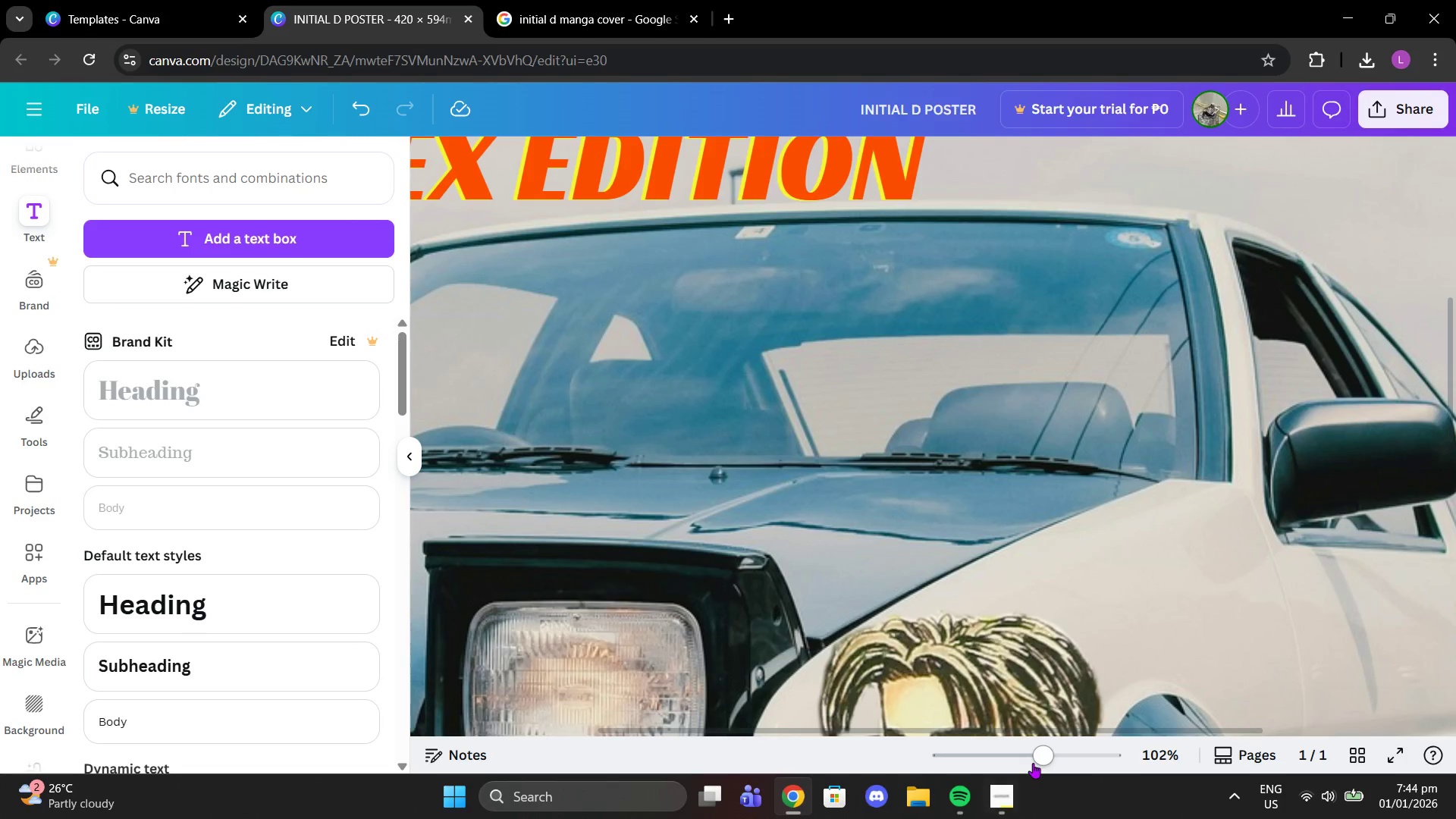 
left_click_drag(start_coordinate=[1035, 759], to_coordinate=[1024, 759])
 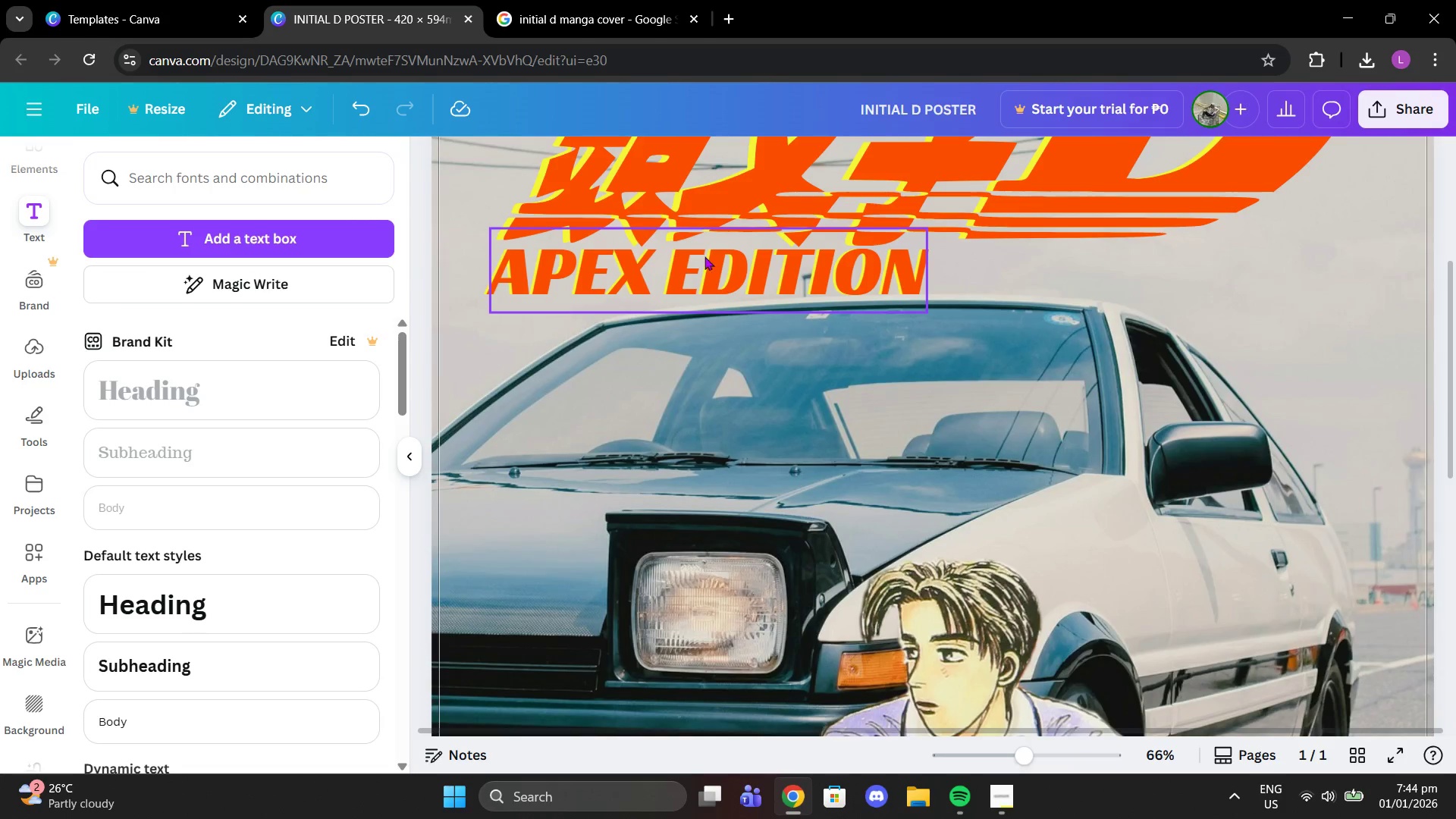 
left_click_drag(start_coordinate=[705, 256], to_coordinate=[699, 262])
 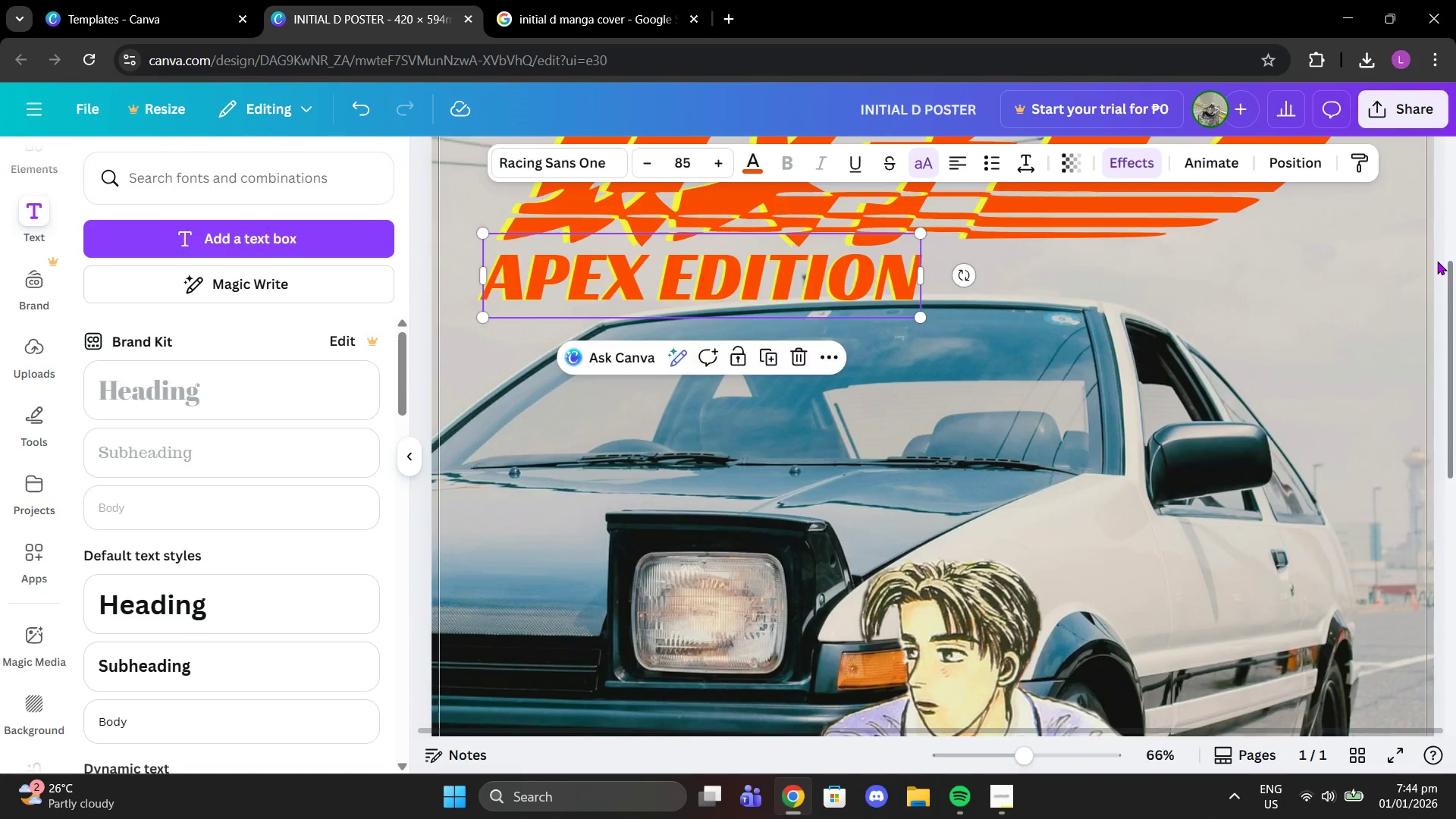 
left_click_drag(start_coordinate=[1454, 260], to_coordinate=[1437, 261])
 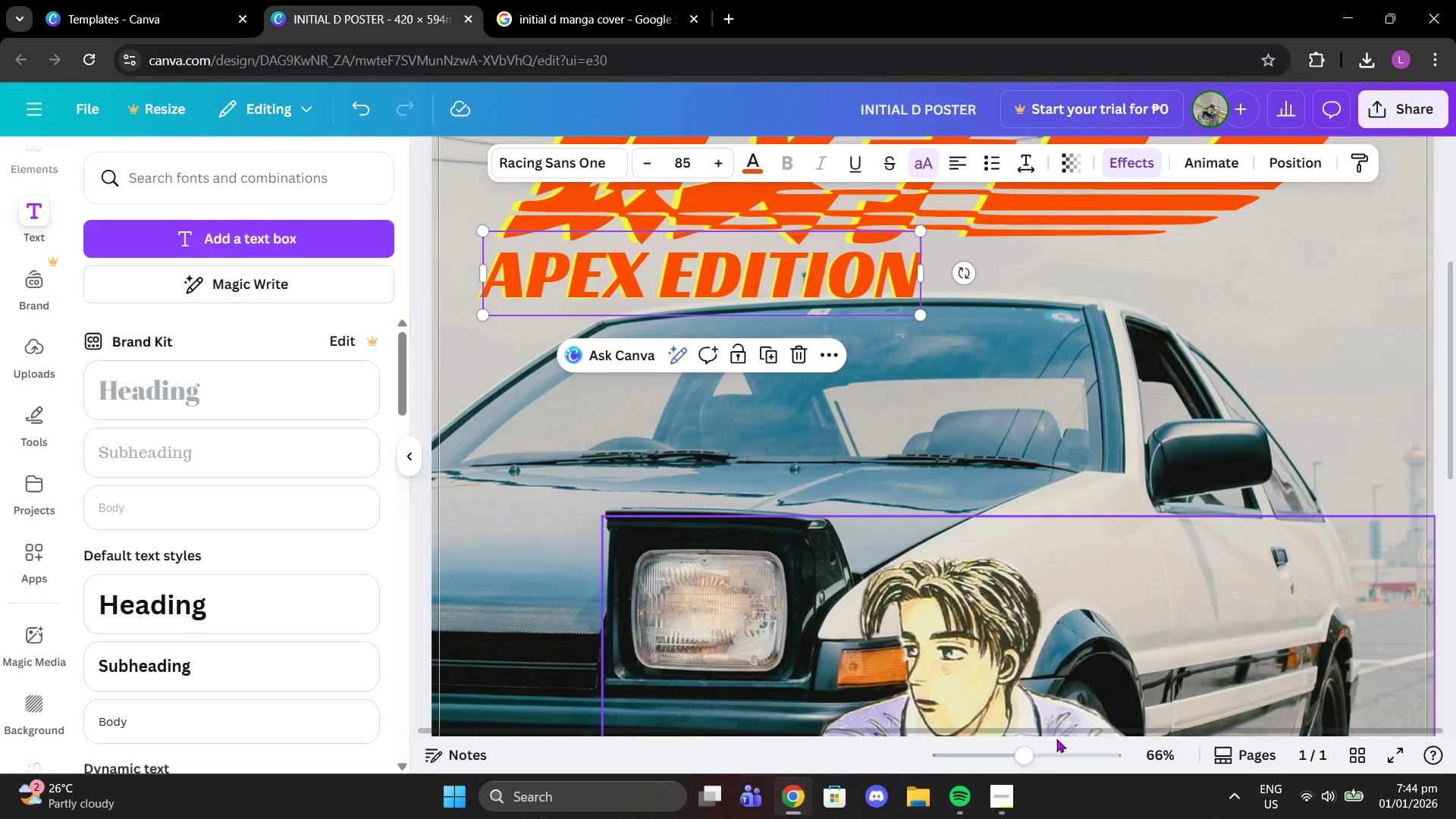 
left_click_drag(start_coordinate=[1028, 753], to_coordinate=[975, 753])
 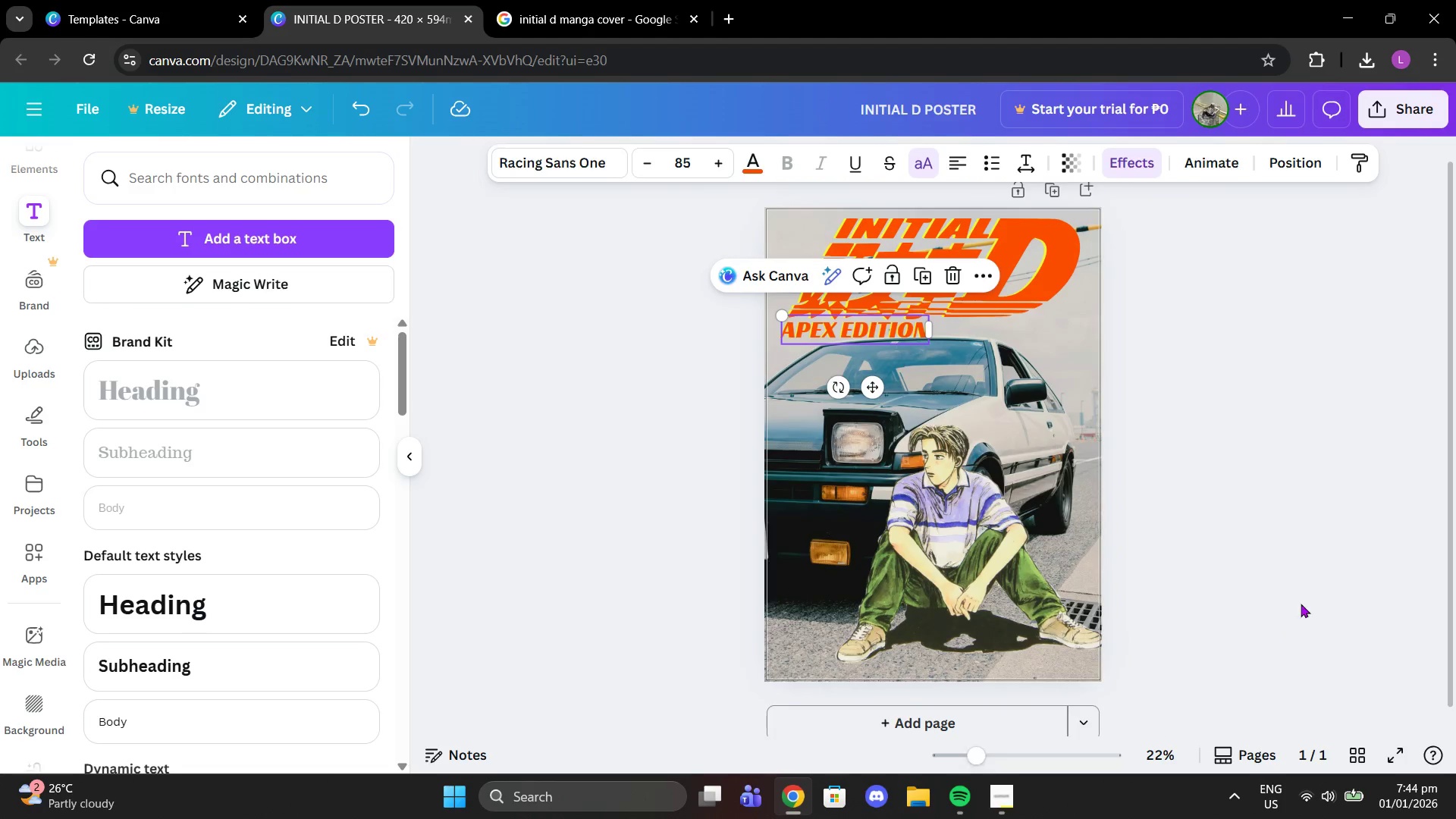 
left_click([1301, 604])
 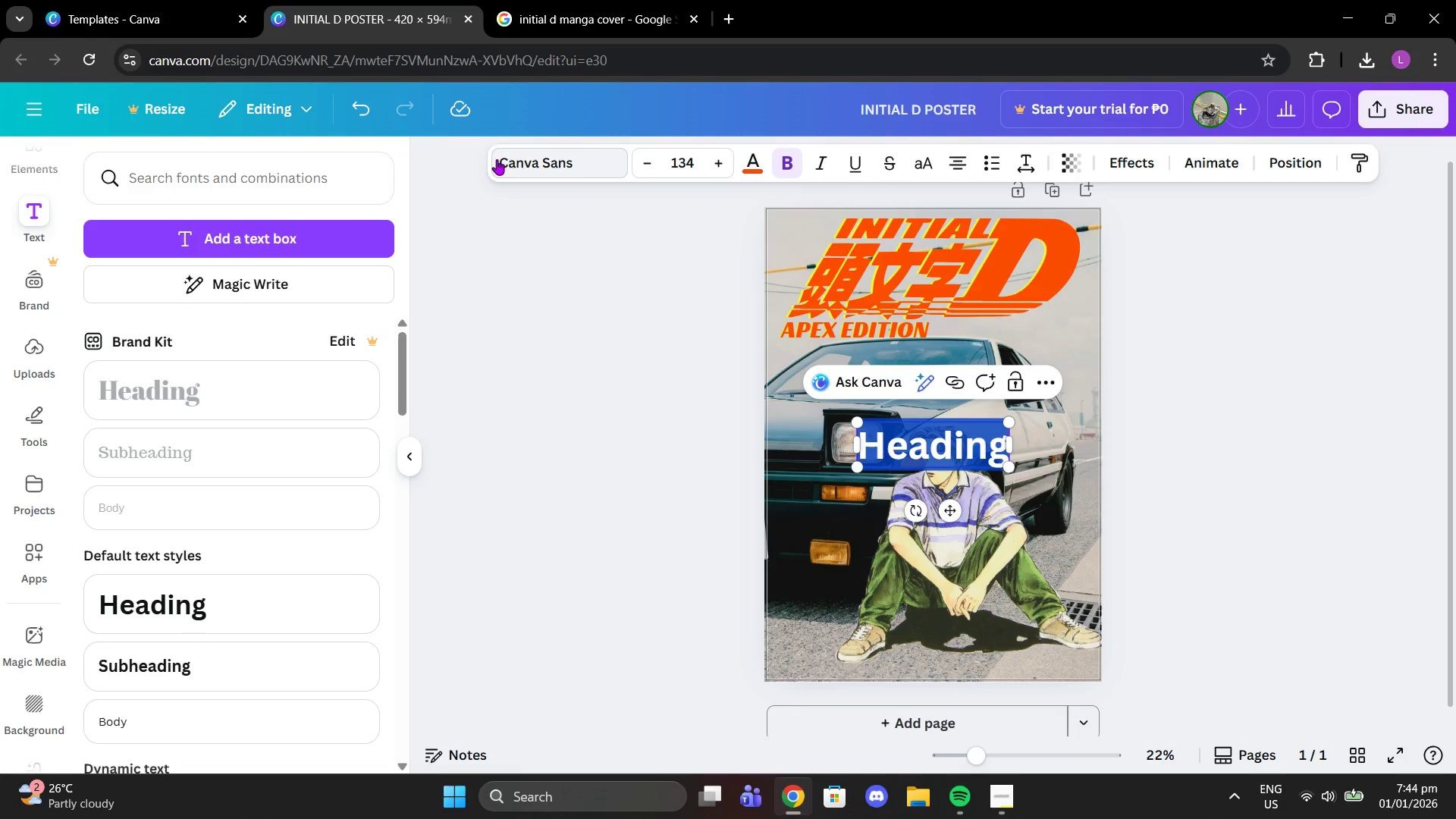 
wait(6.67)
 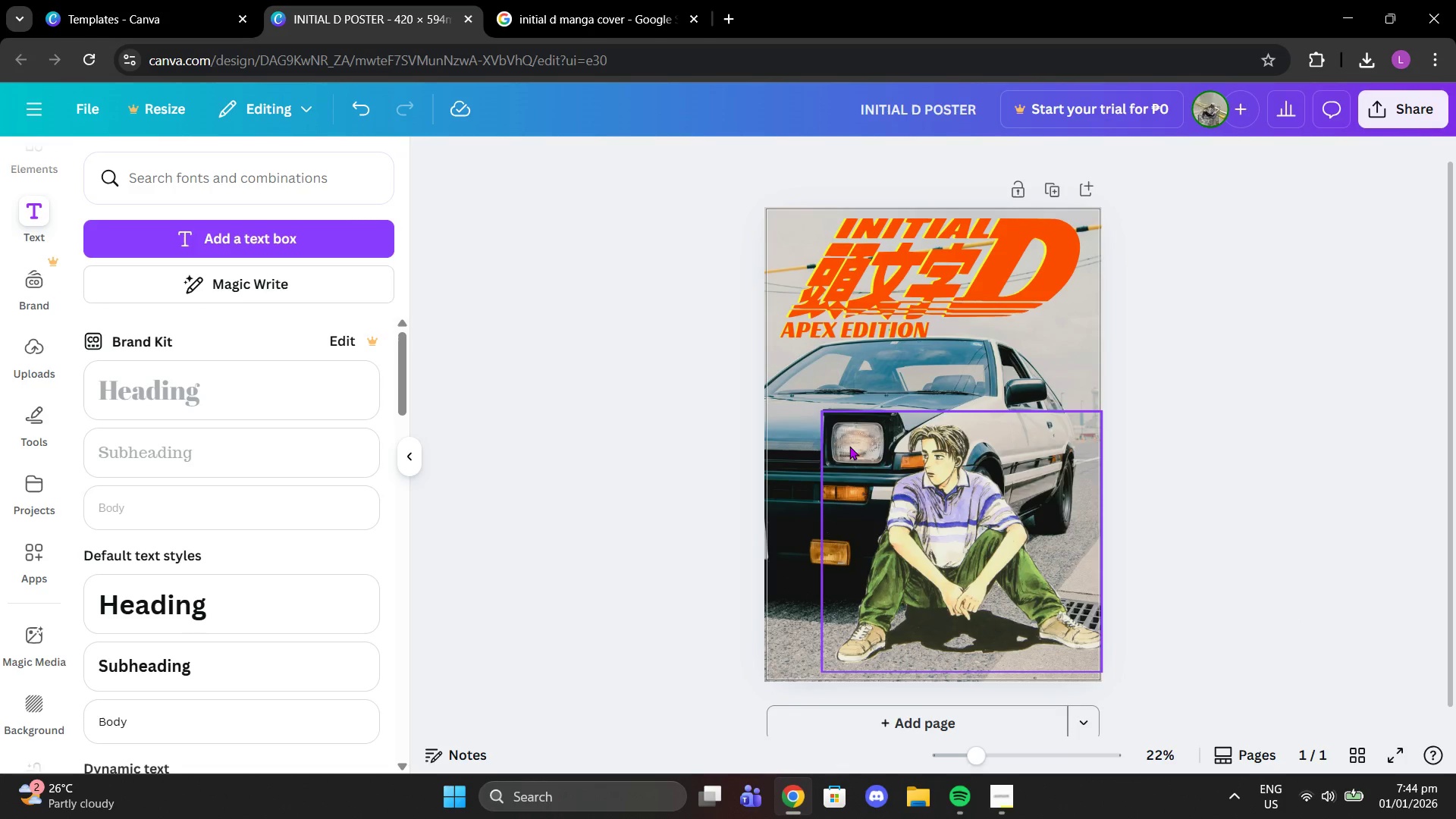 
type(VOLvo)
key(Backspace)
 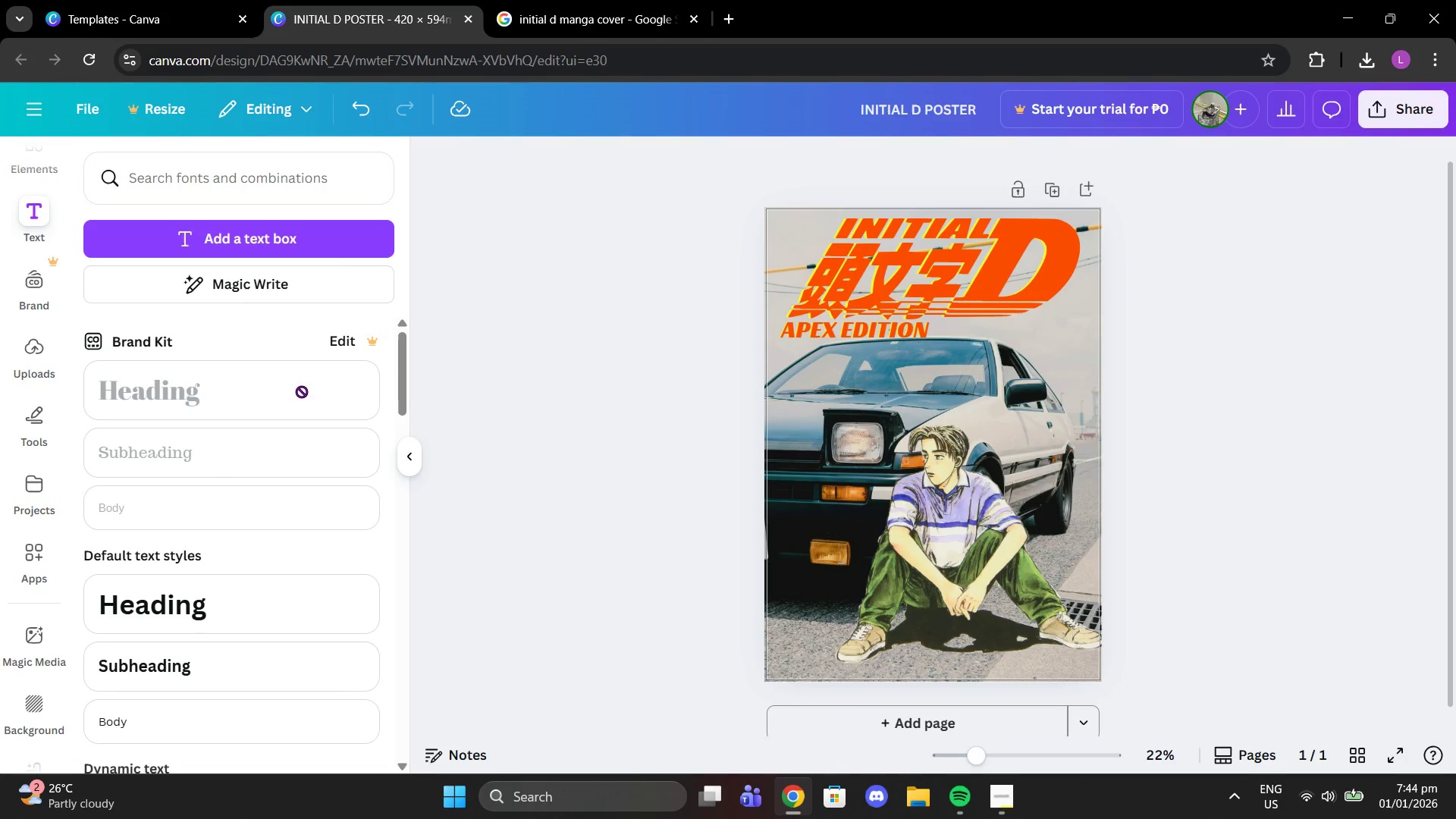 
key(Control+Z)
 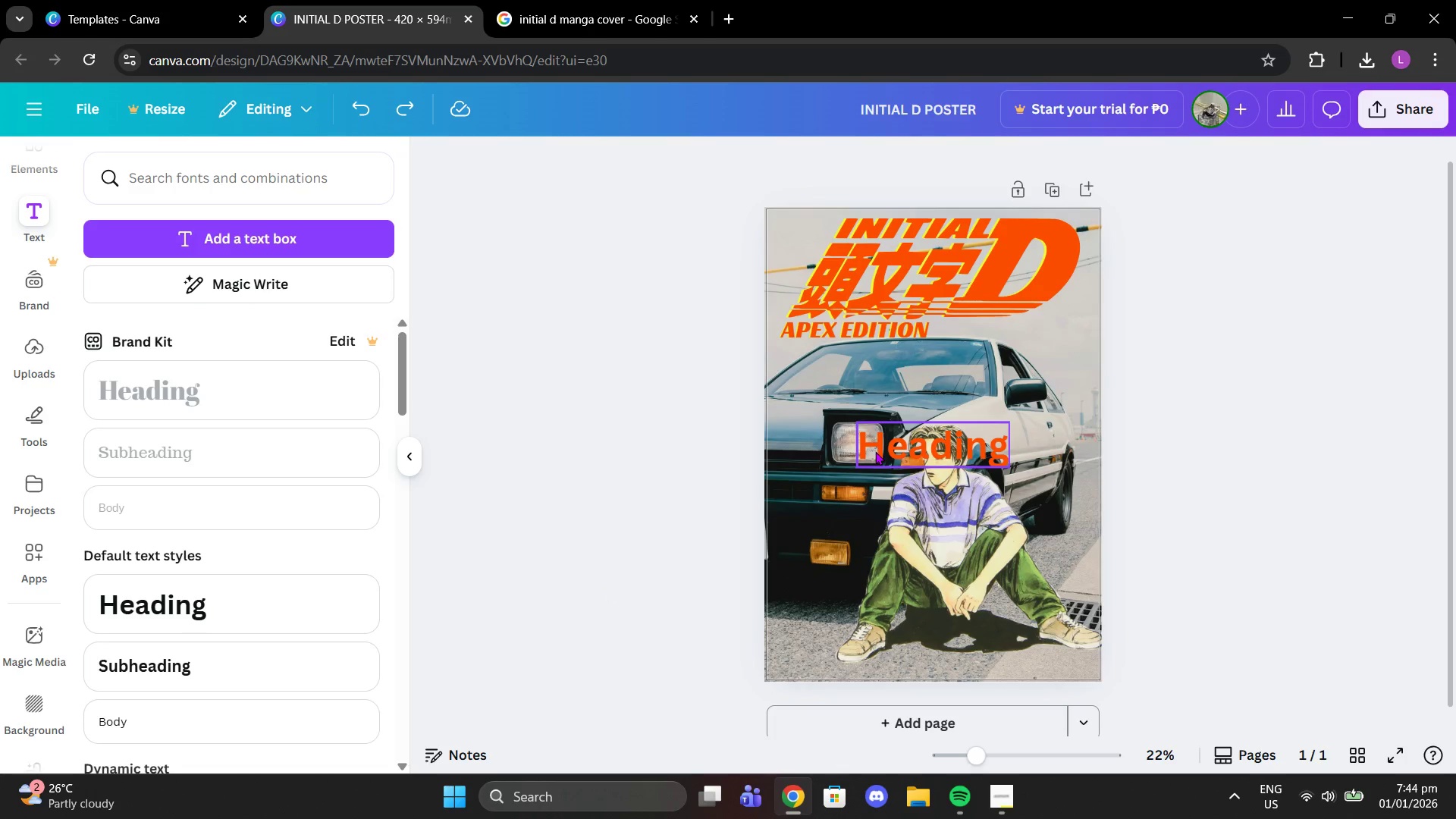 
double_click([875, 451])
 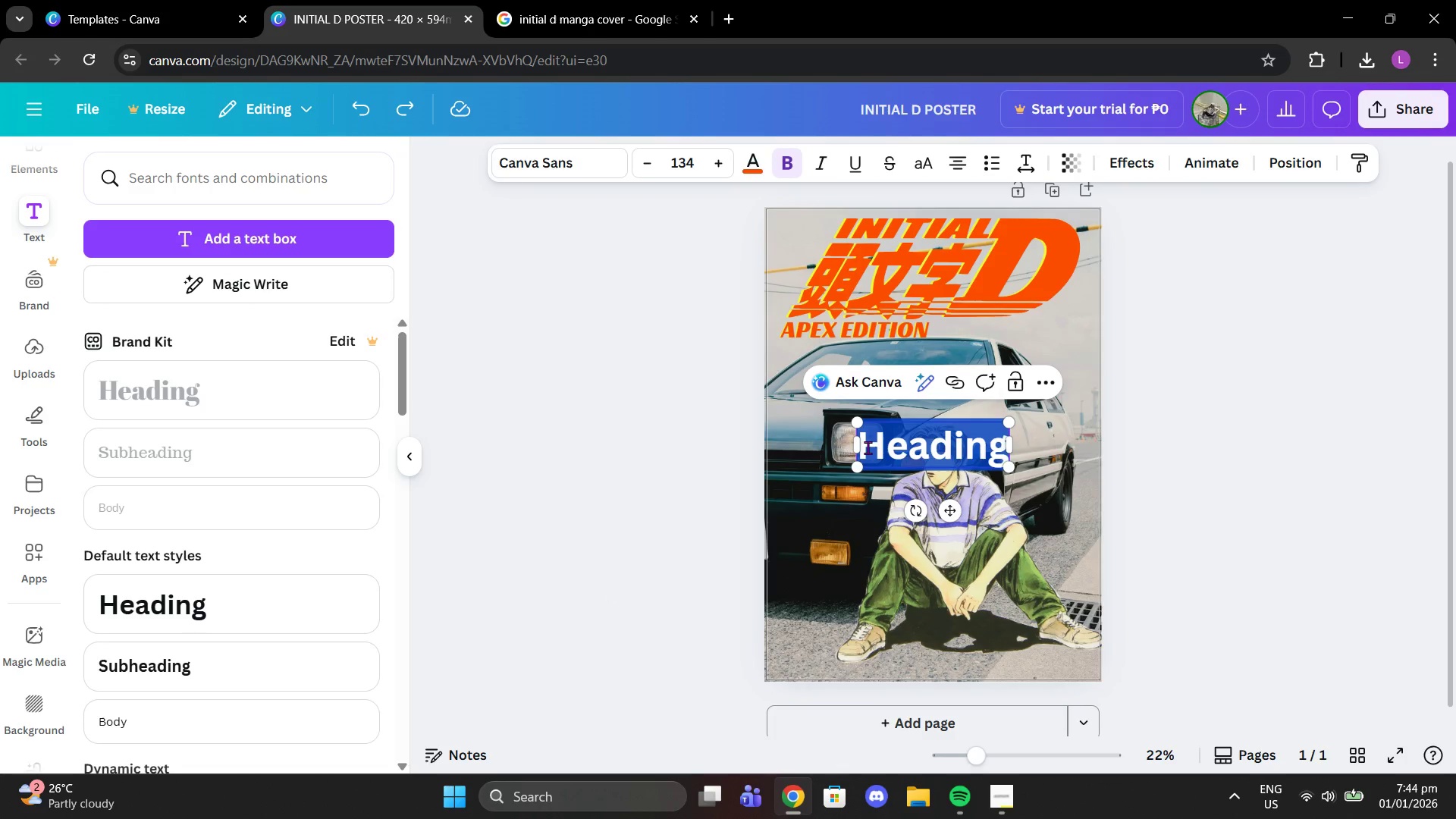 
type(vol. 86)
 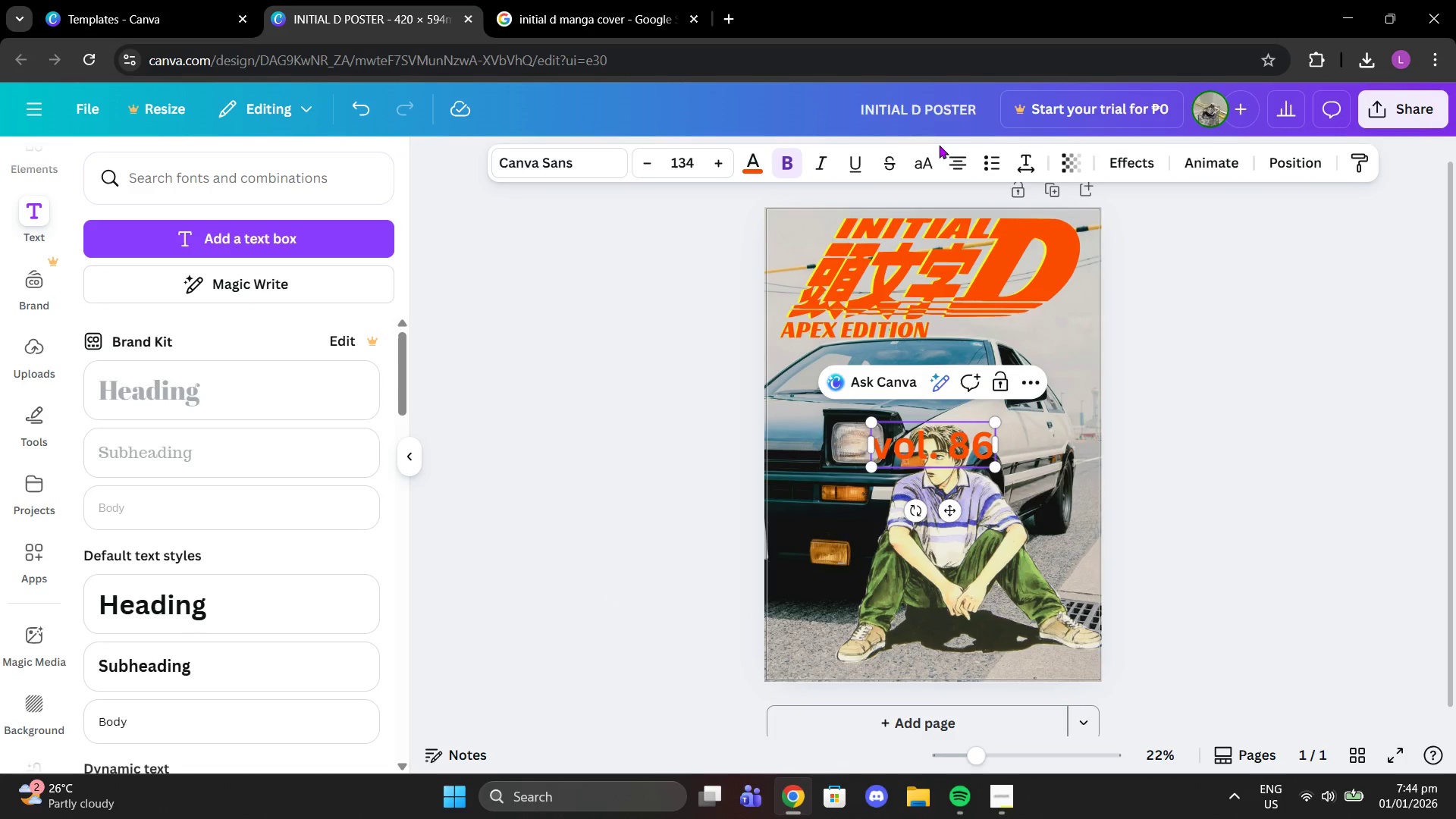 
left_click([926, 156])